 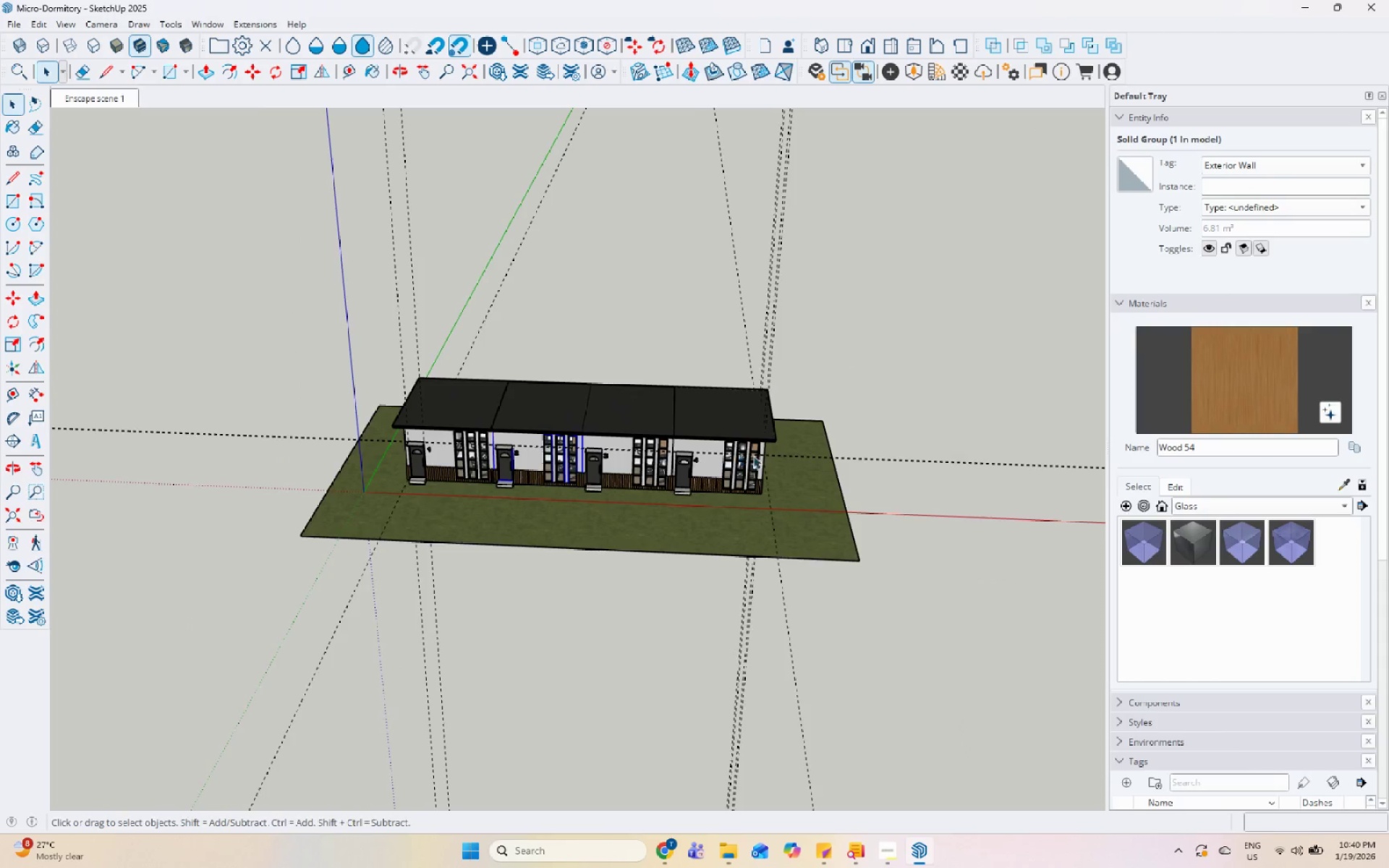 
scroll: coordinate [642, 486], scroll_direction: up, amount: 22.0
 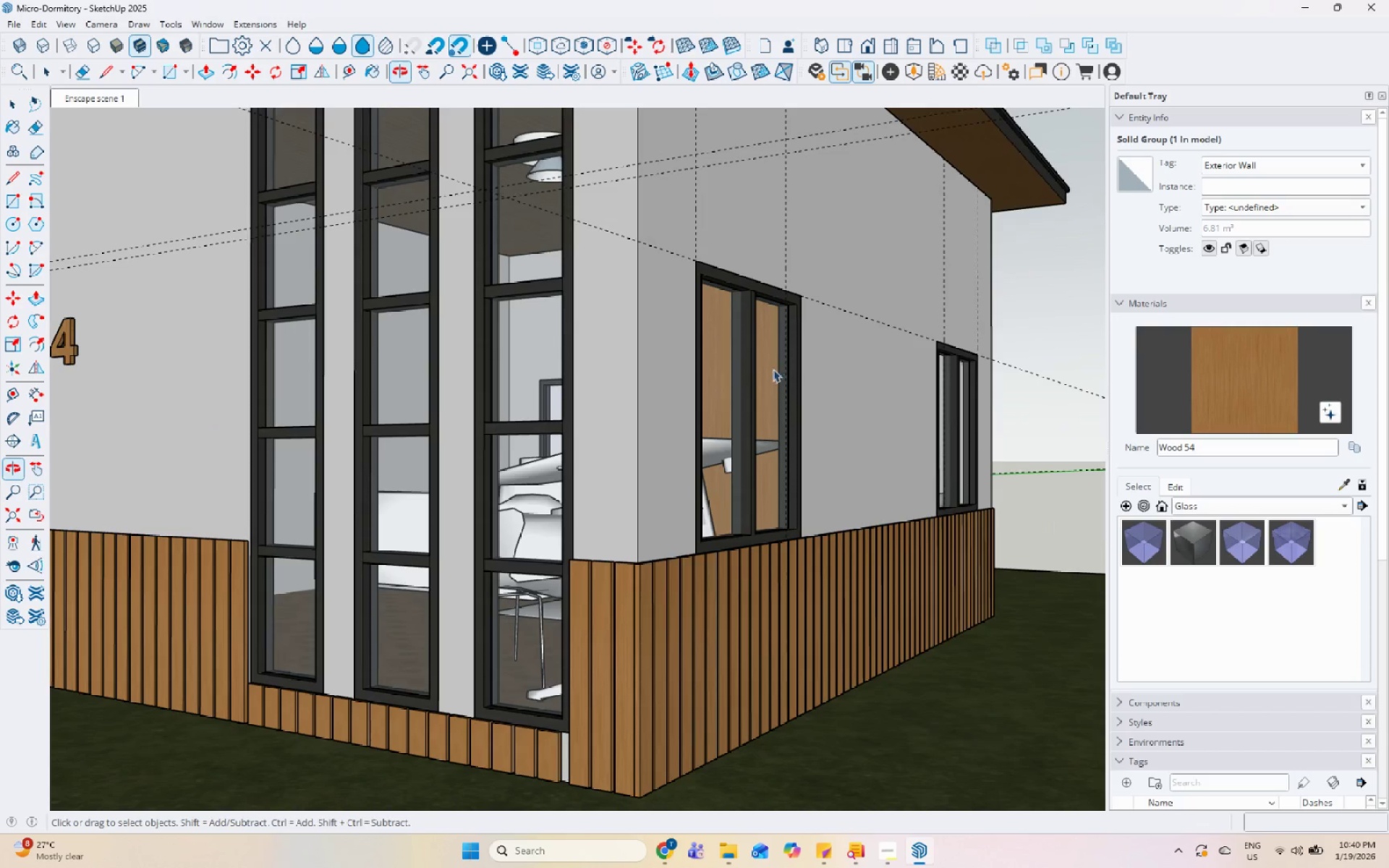 
scroll: coordinate [603, 622], scroll_direction: none, amount: 0.0
 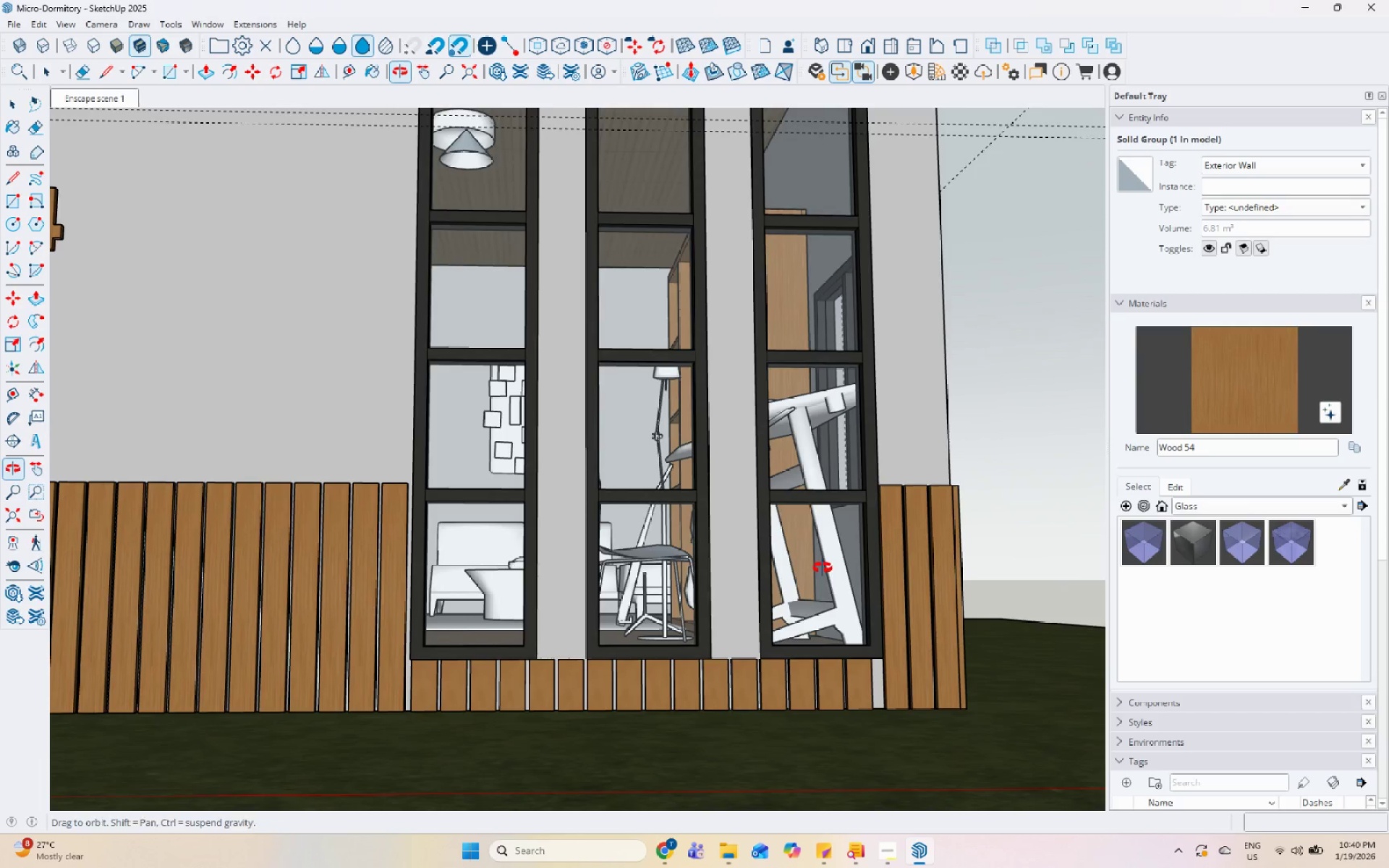 
scroll: coordinate [836, 572], scroll_direction: down, amount: 20.0
 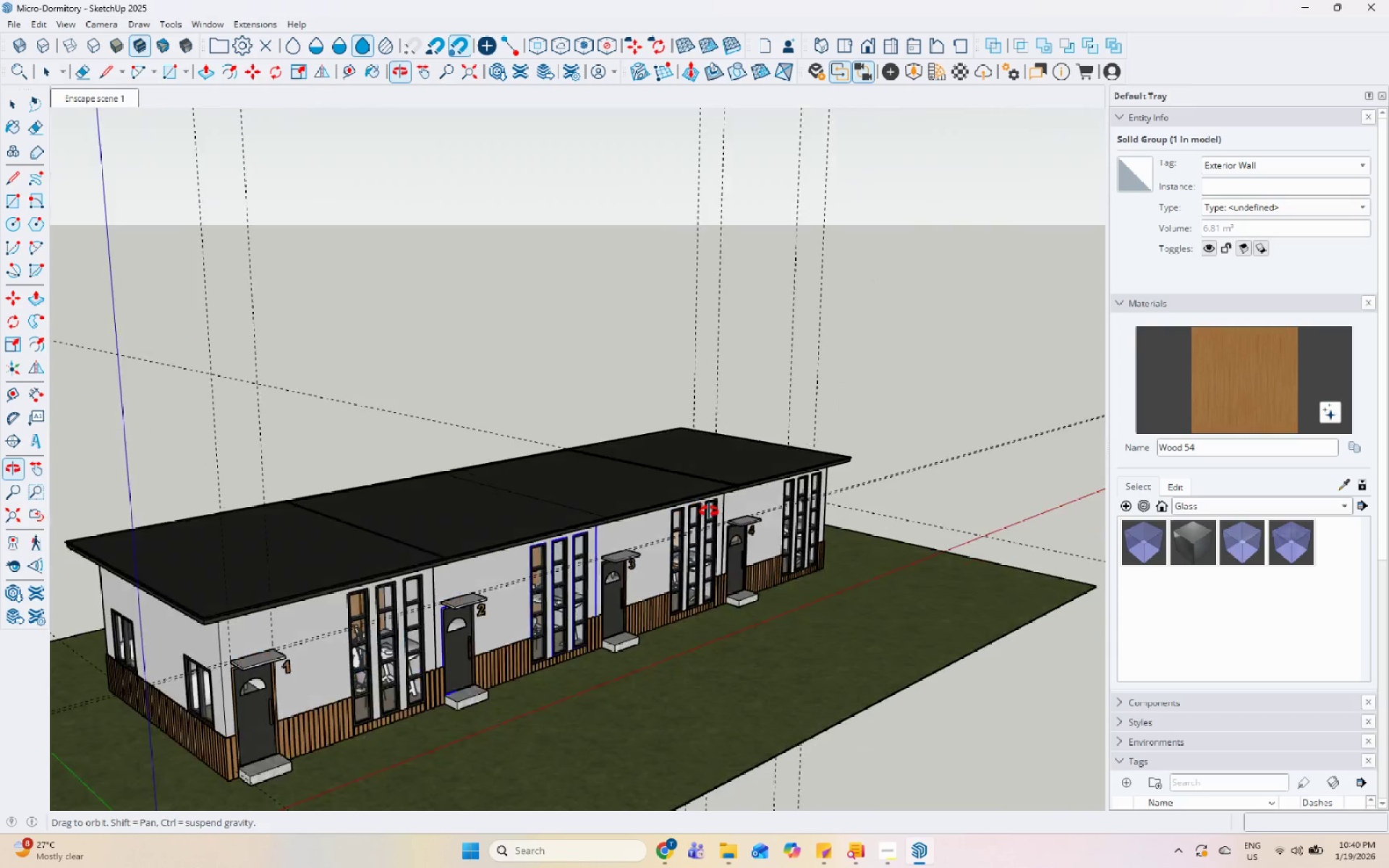 
key(Control+S)
 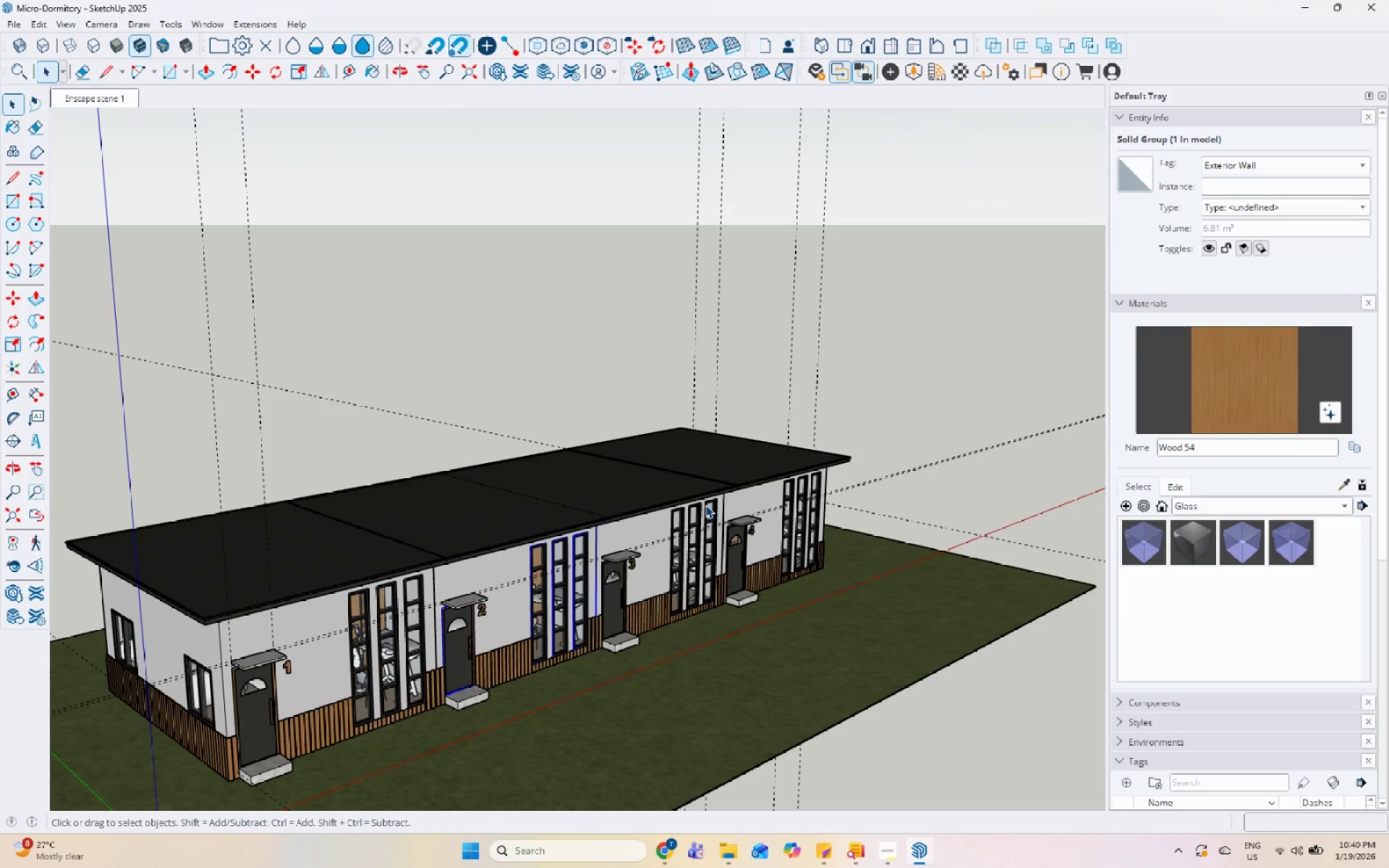 
wait(14.92)
 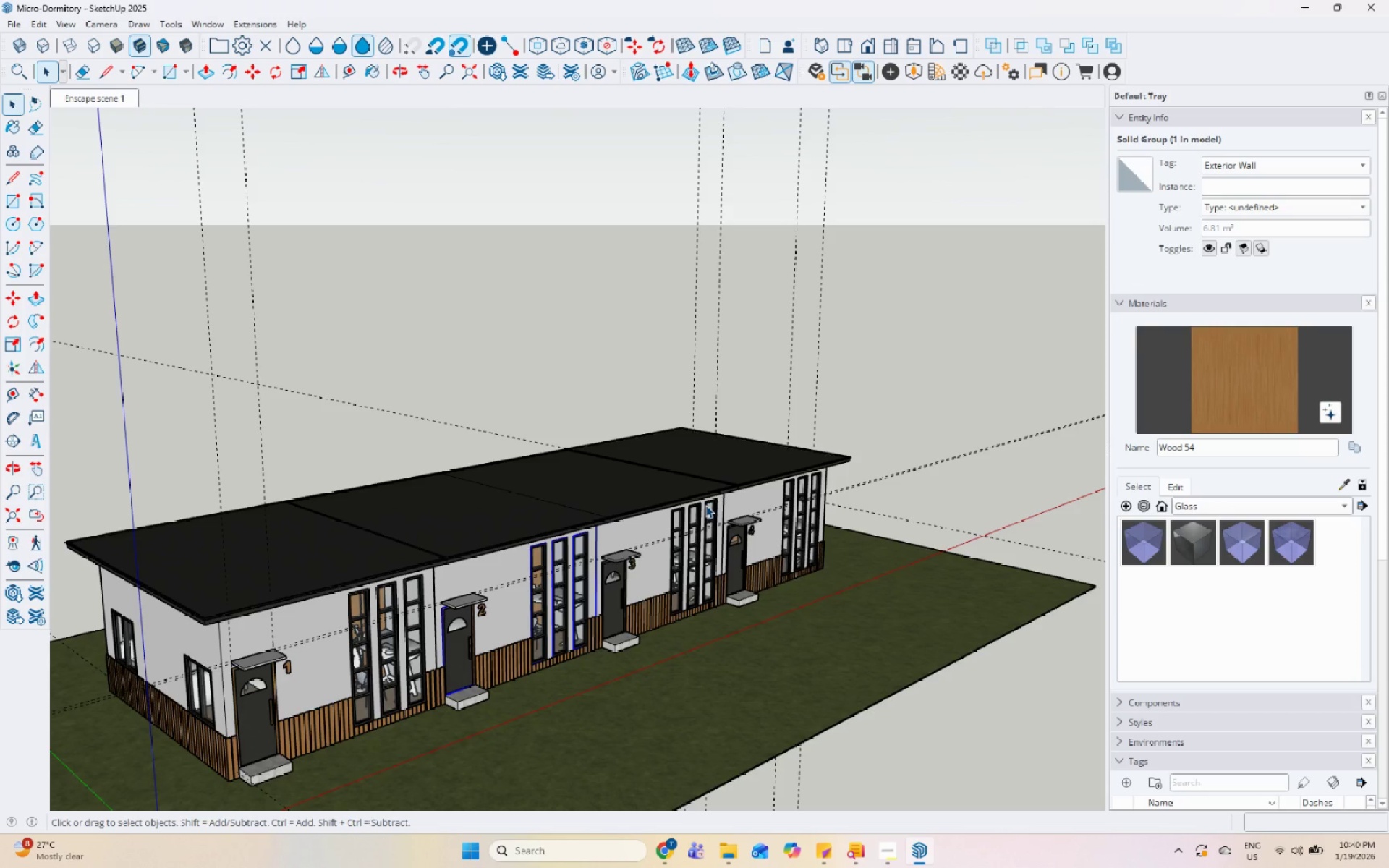 
scroll: coordinate [310, 523], scroll_direction: up, amount: 9.0
 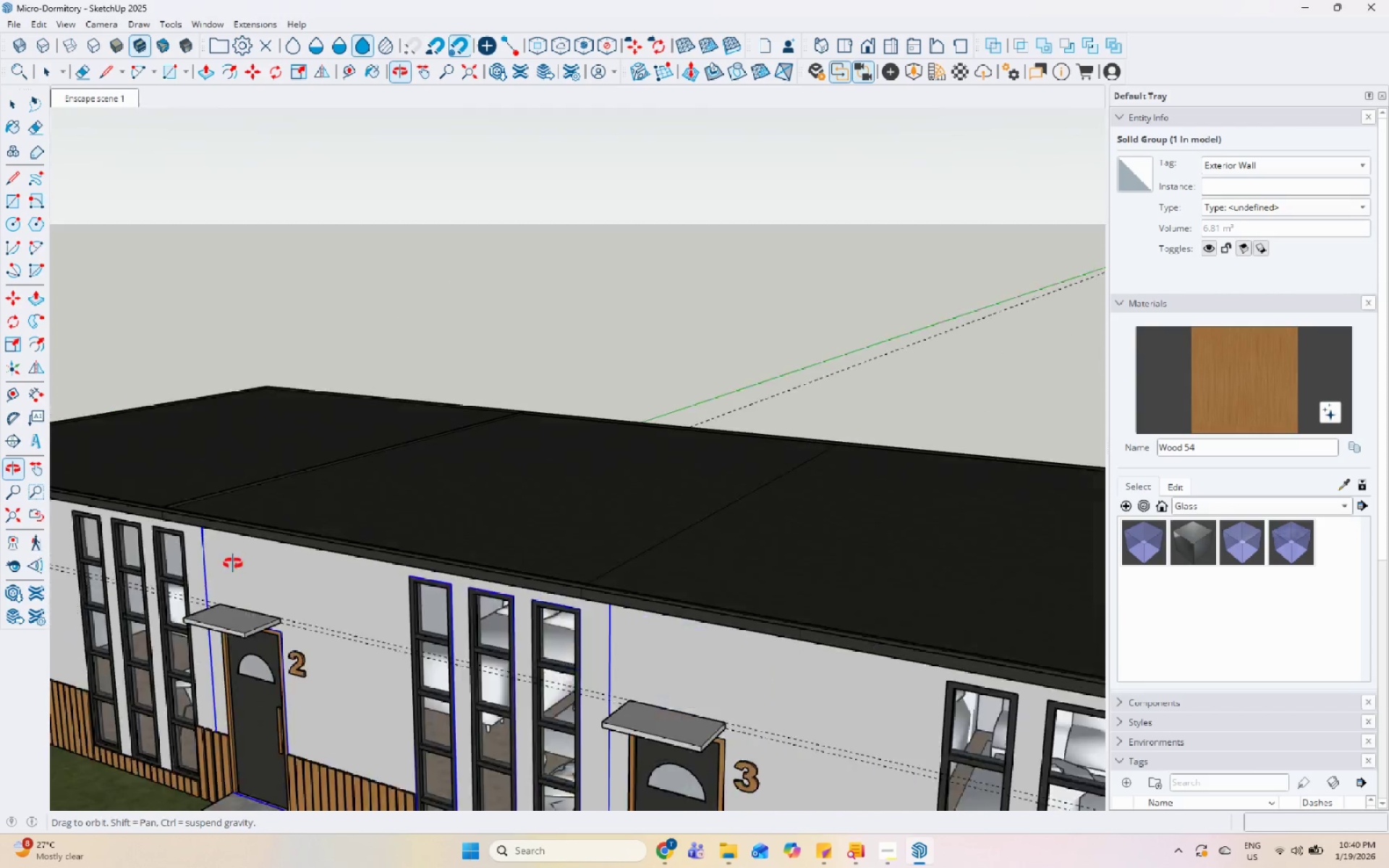 
scroll: coordinate [122, 532], scroll_direction: down, amount: 4.0
 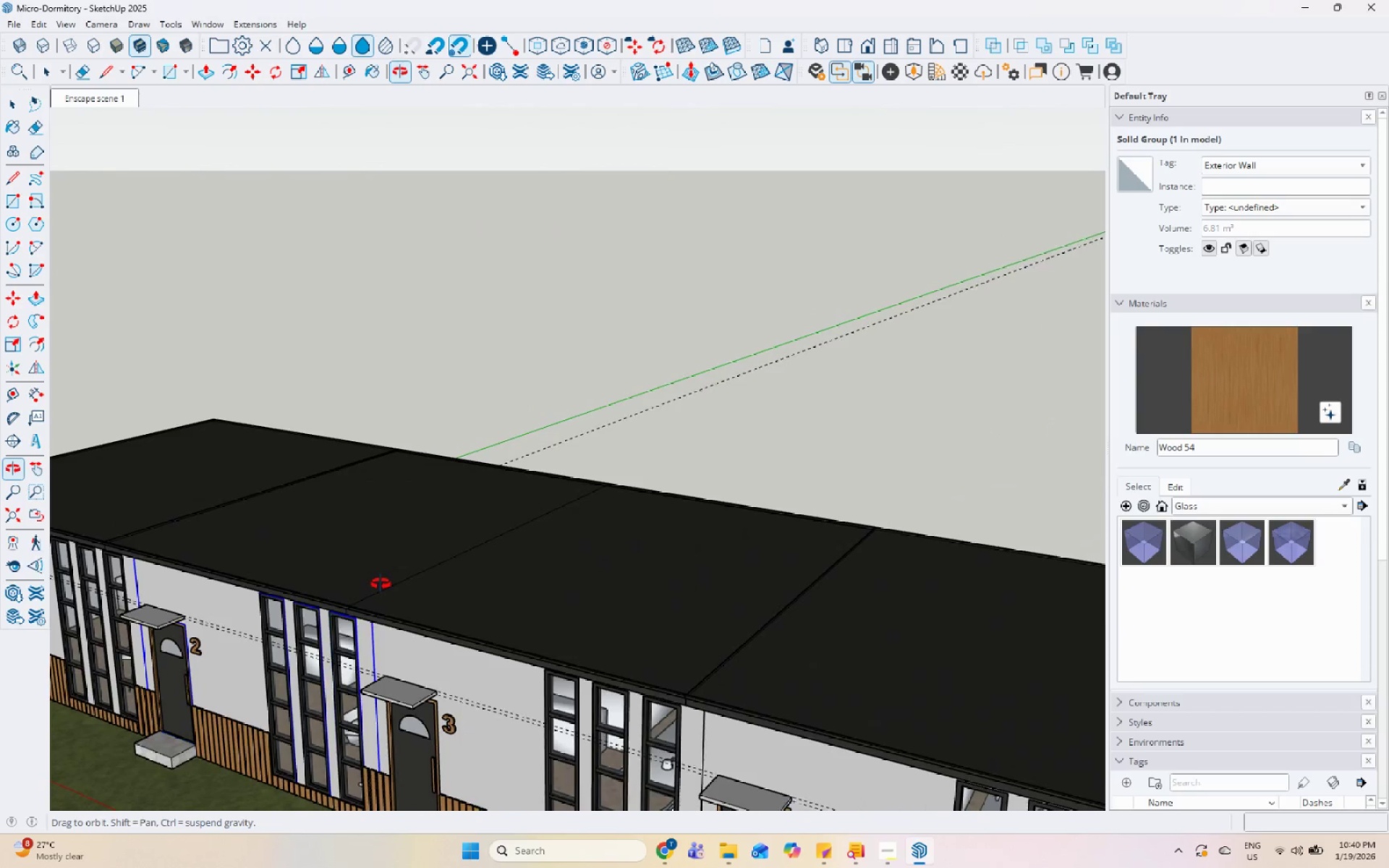 
key(Control+S)
 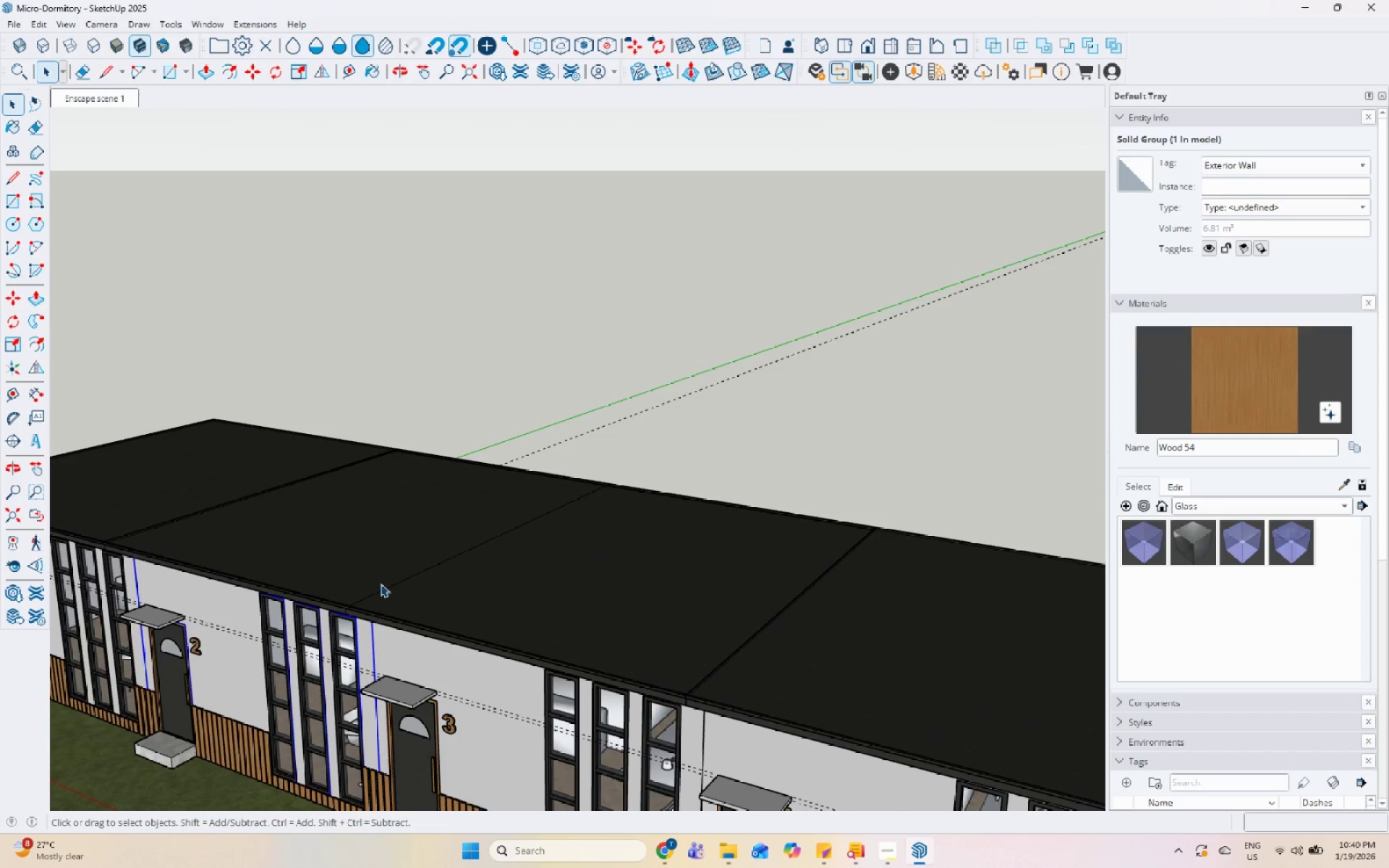 
scroll: coordinate [670, 620], scroll_direction: down, amount: 4.0
 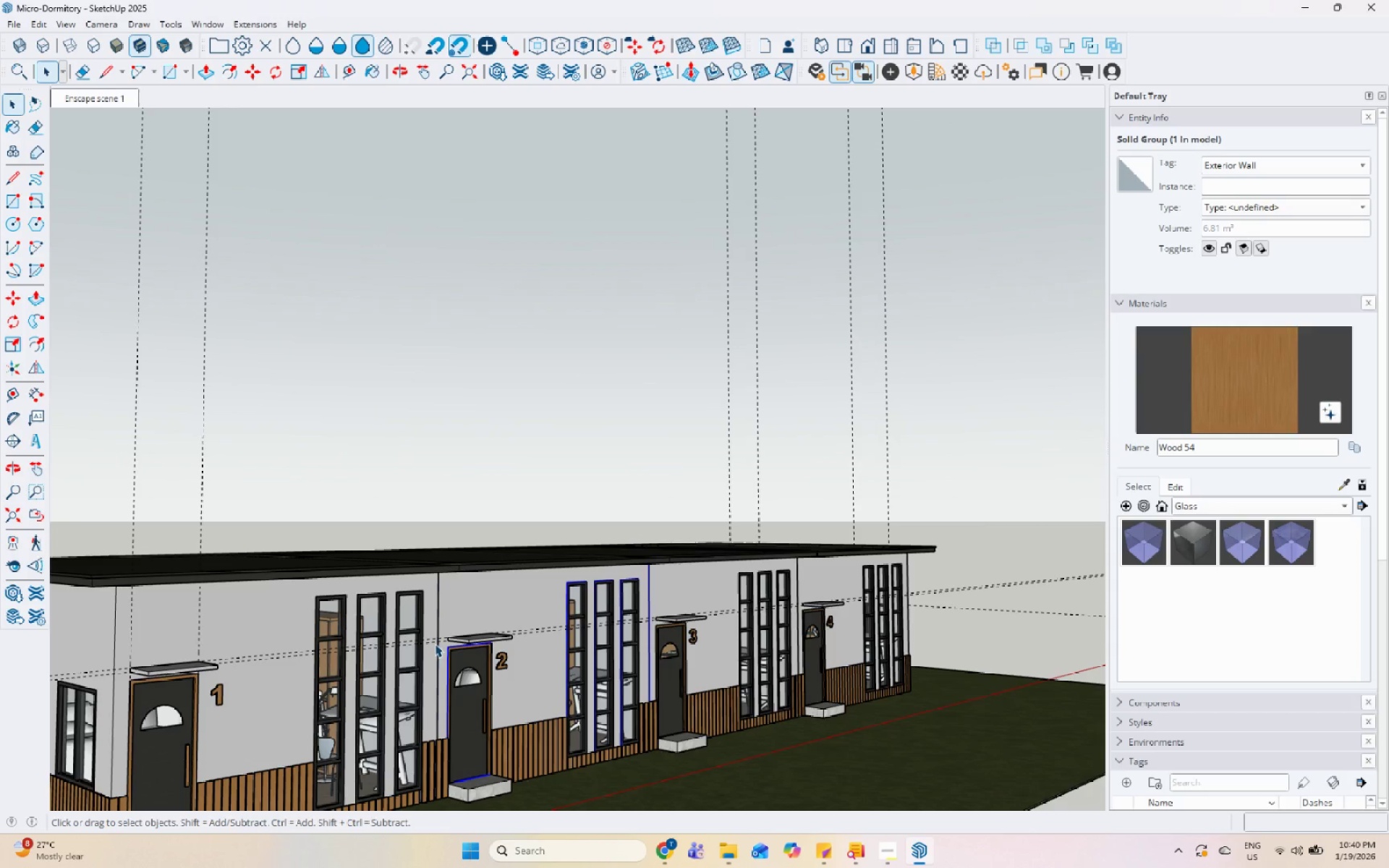 
wait(9.75)
 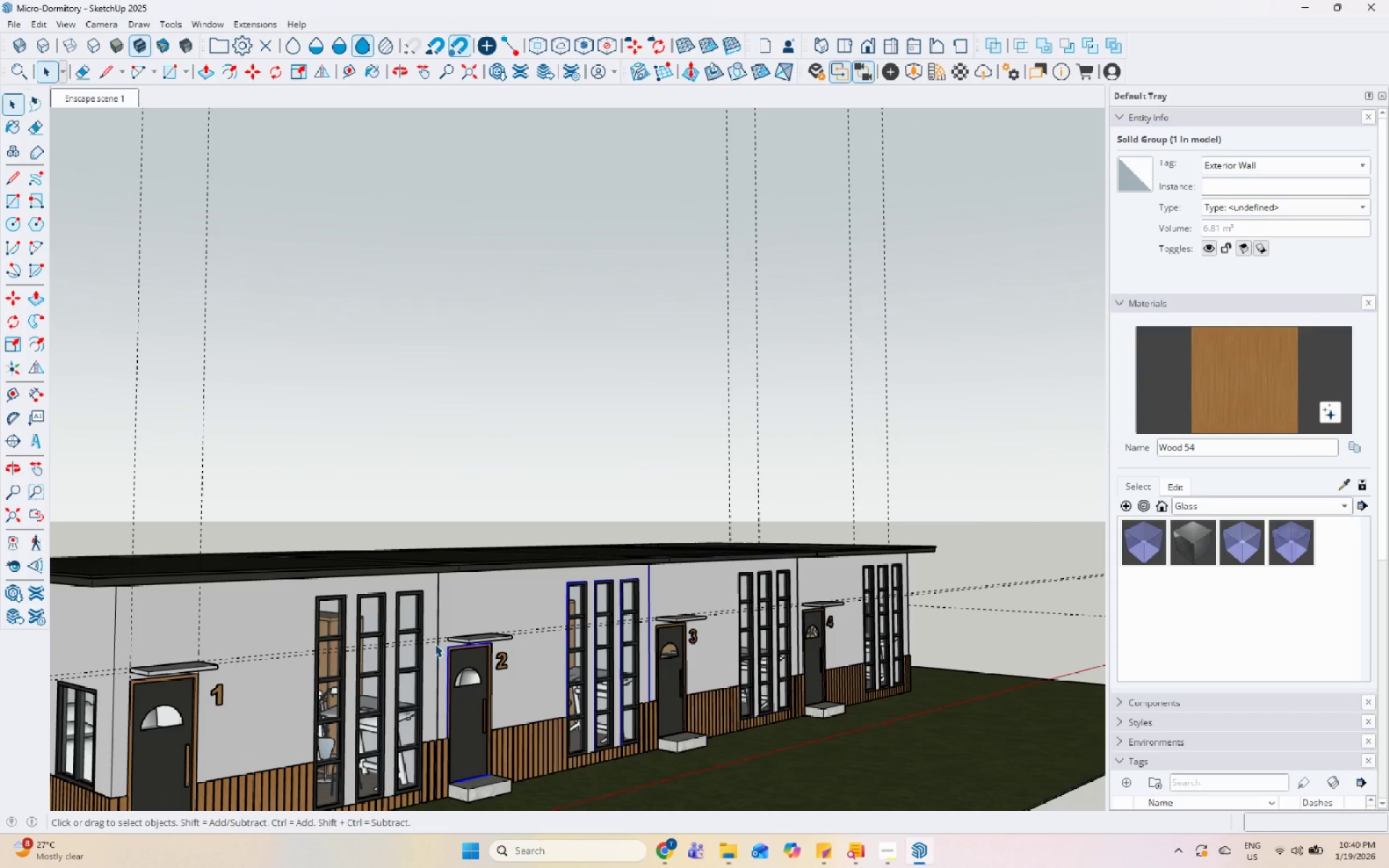 
left_click([885, 851])